 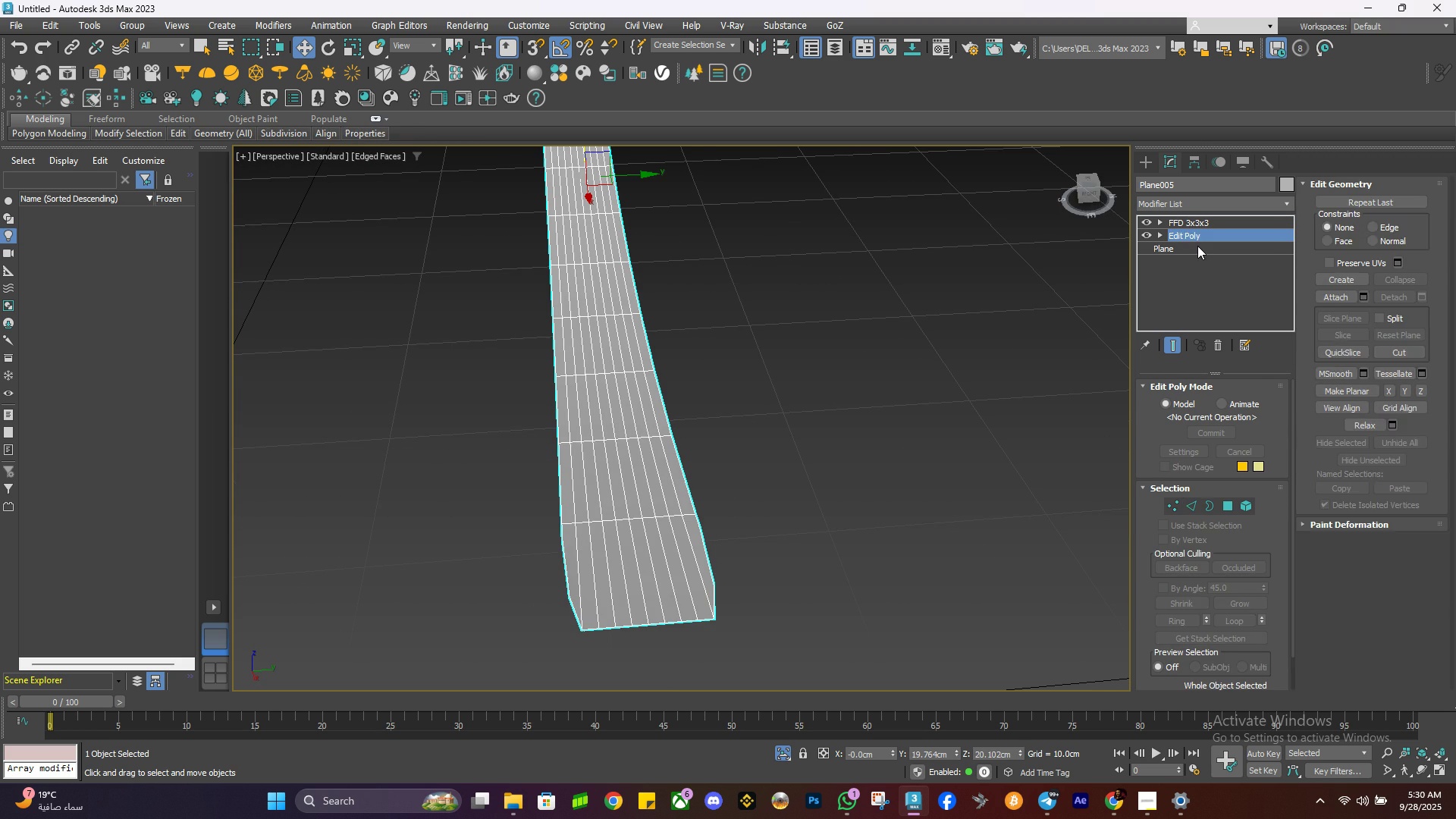 
left_click([1196, 247])
 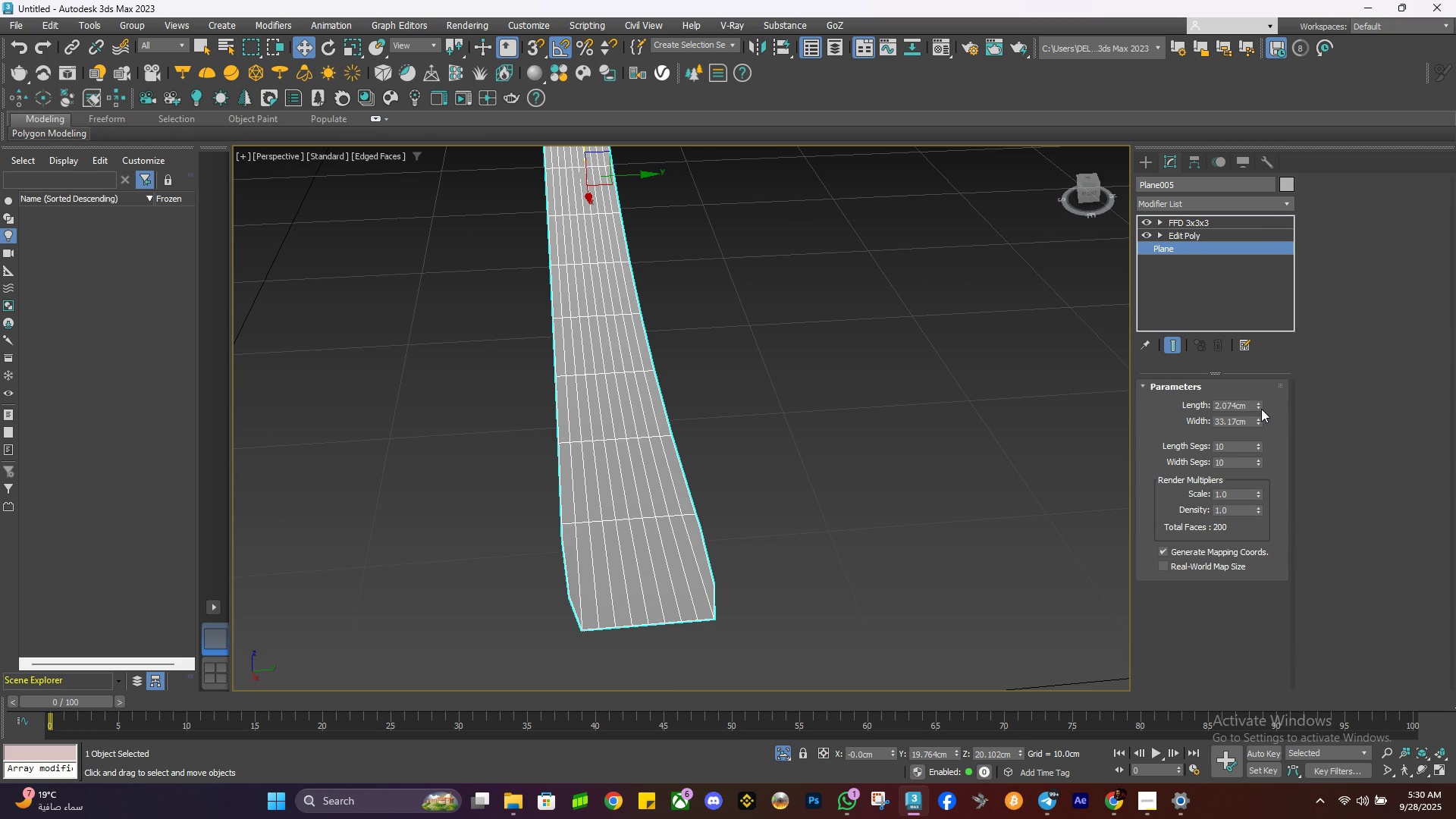 
left_click([1261, 410])
 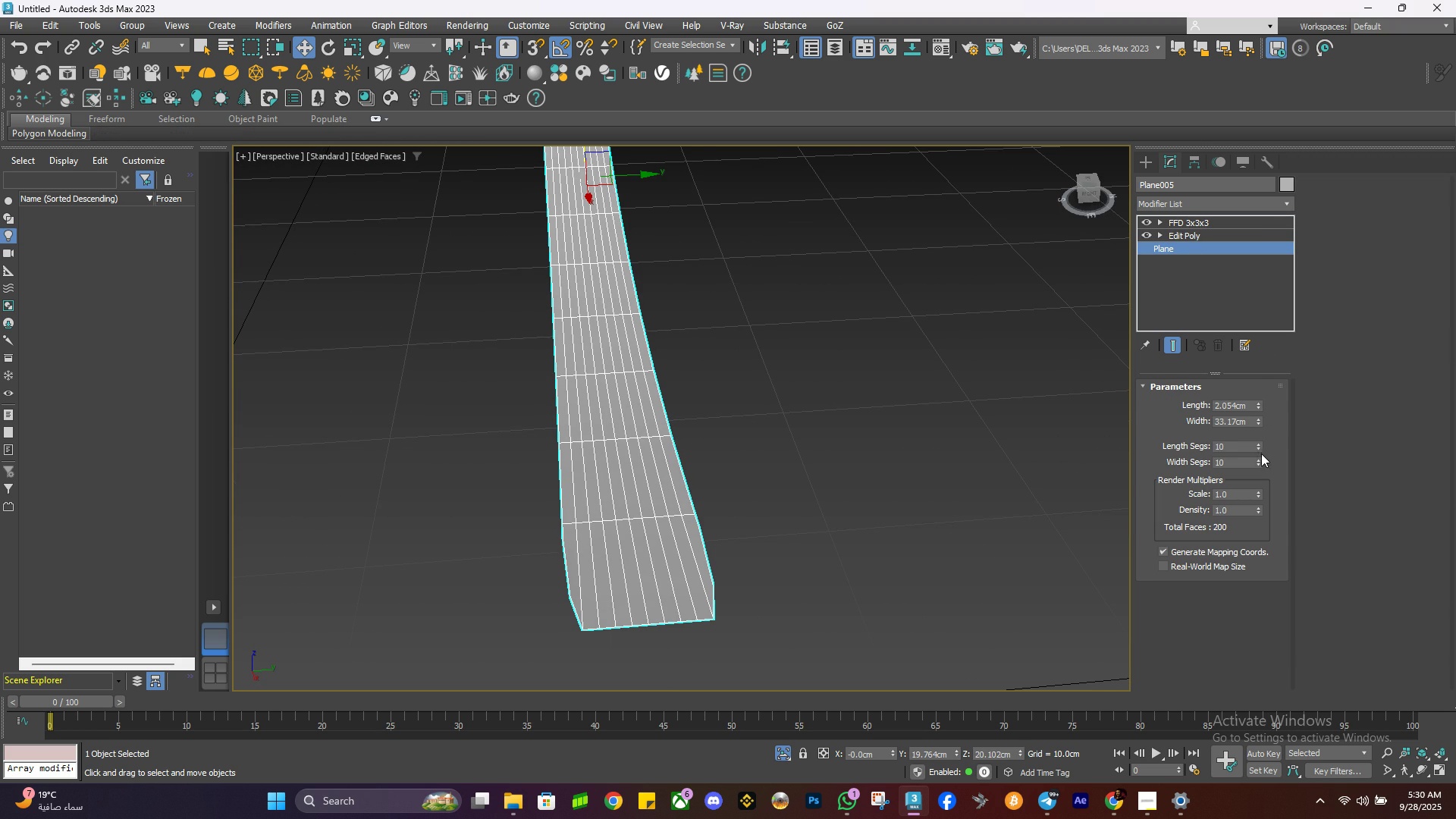 
left_click([1260, 447])
 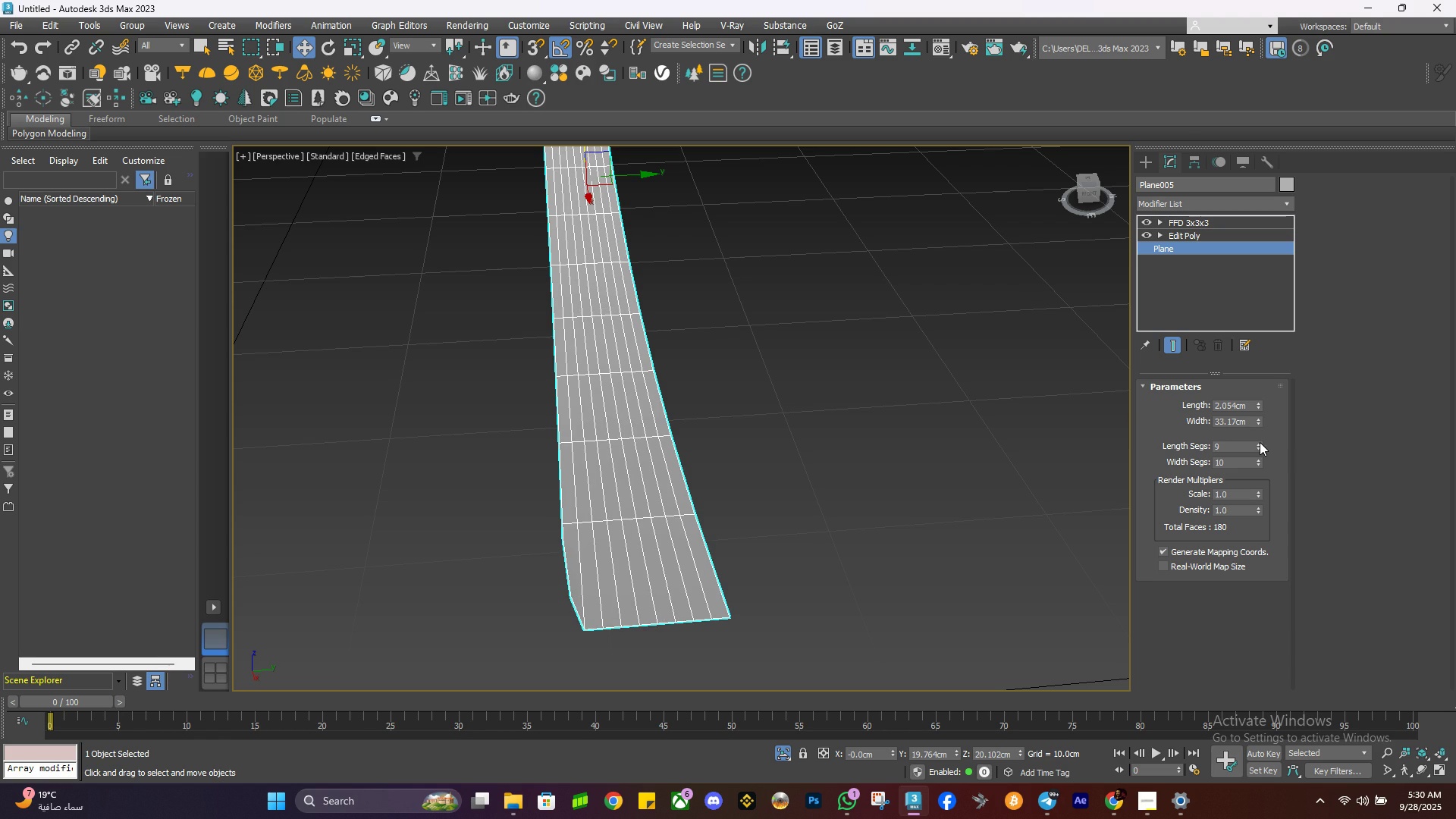 
right_click([1260, 442])